 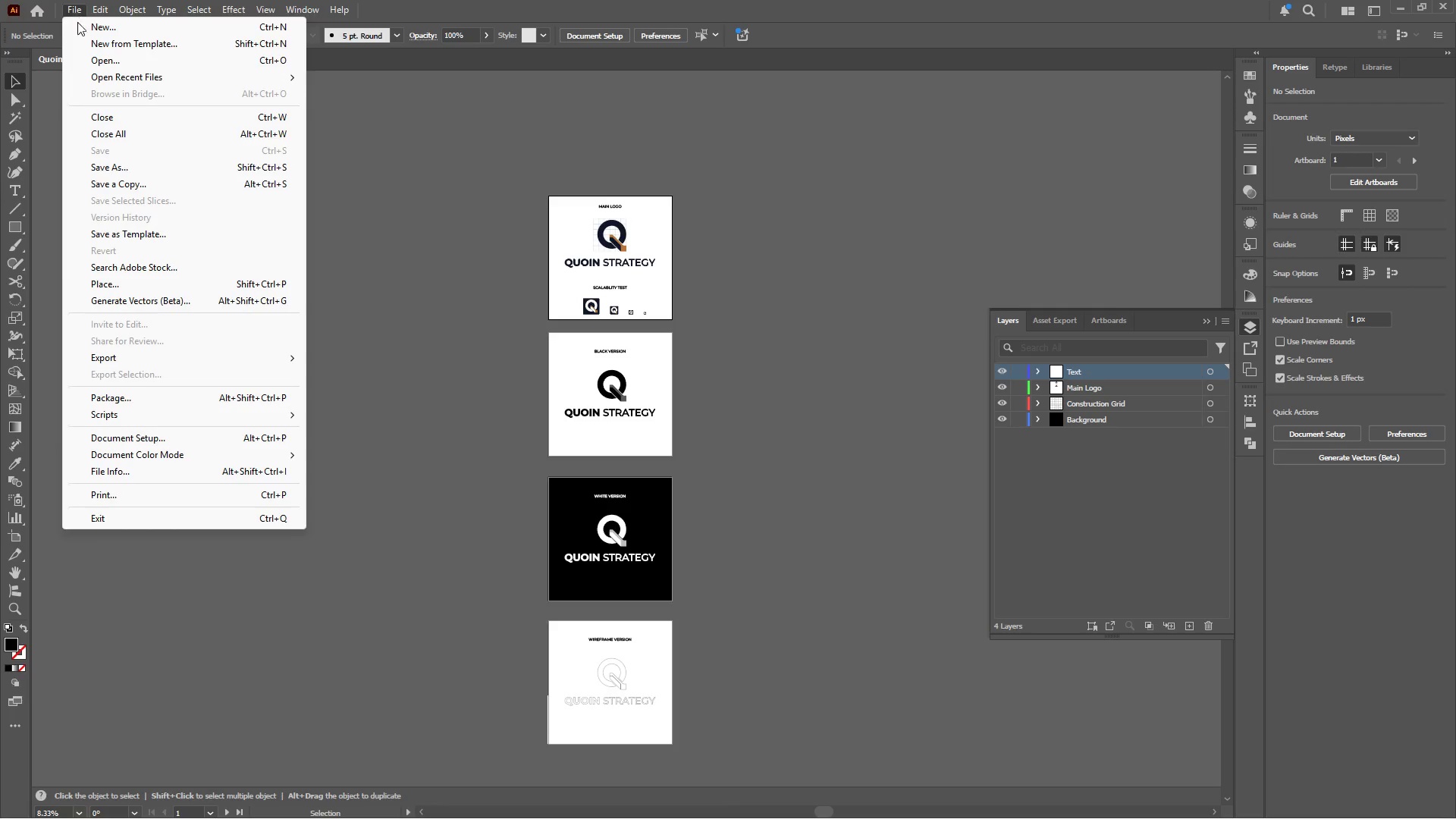 
left_click([135, 162])
 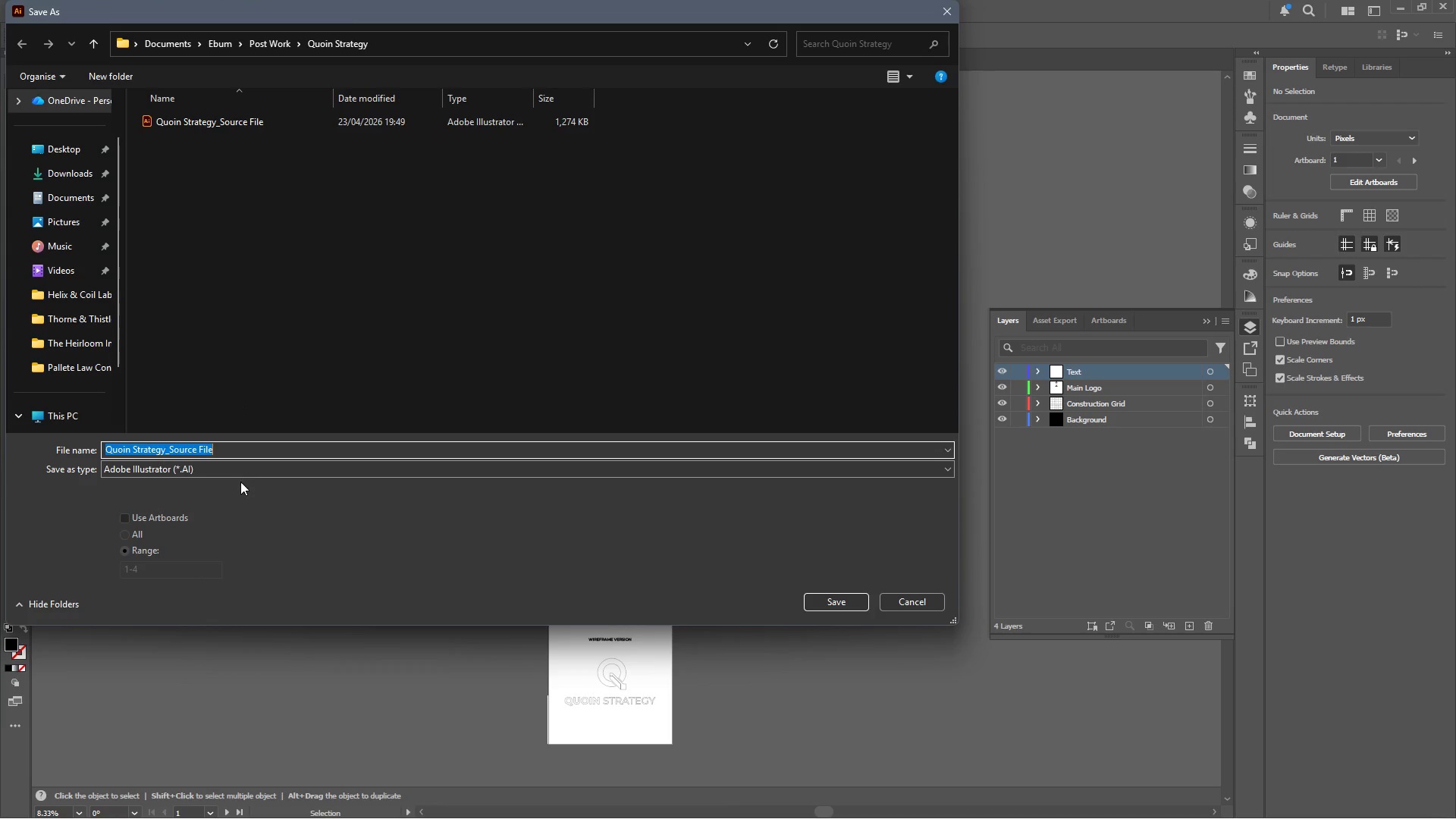 
left_click([234, 474])
 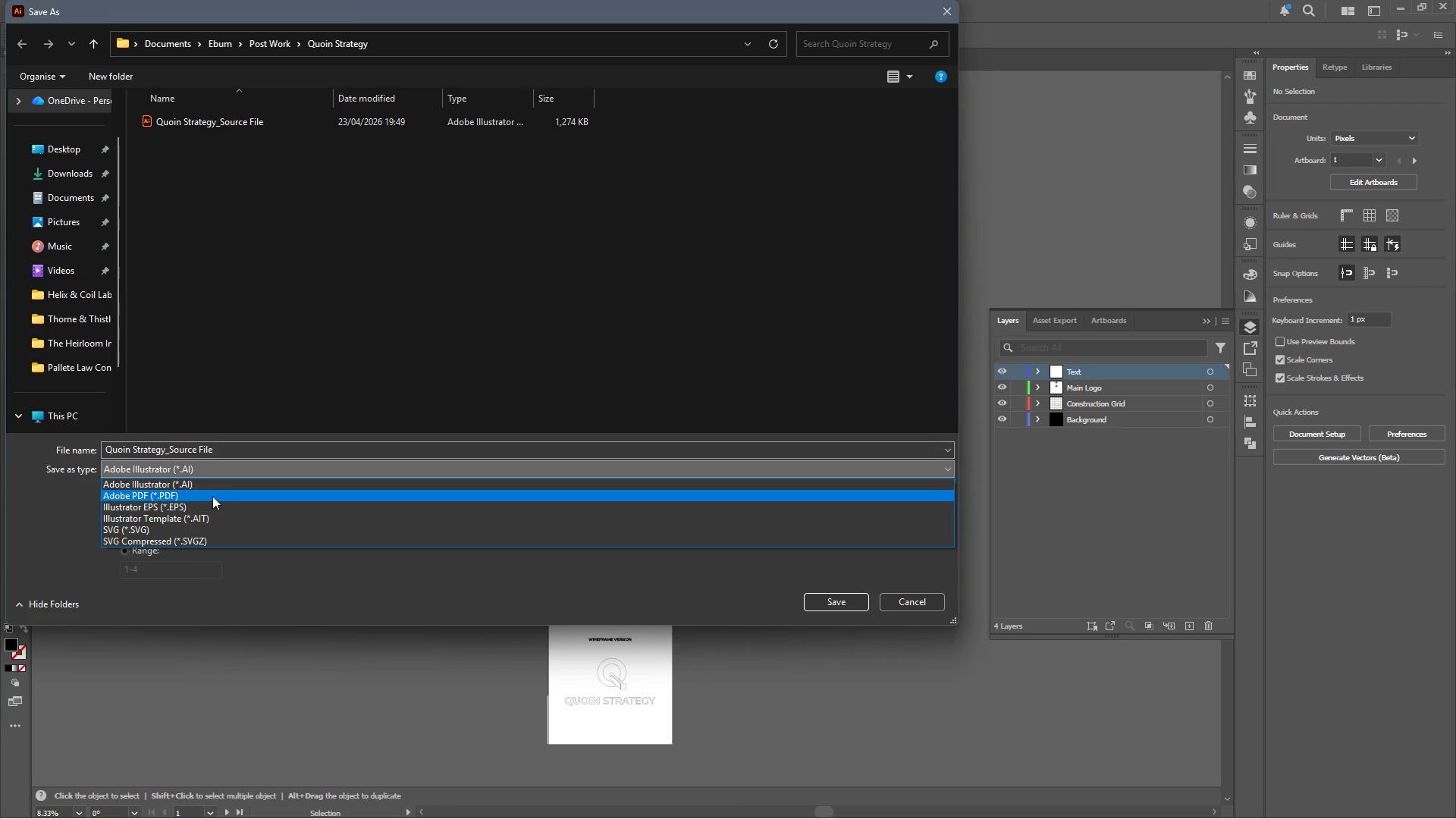 
left_click([212, 496])
 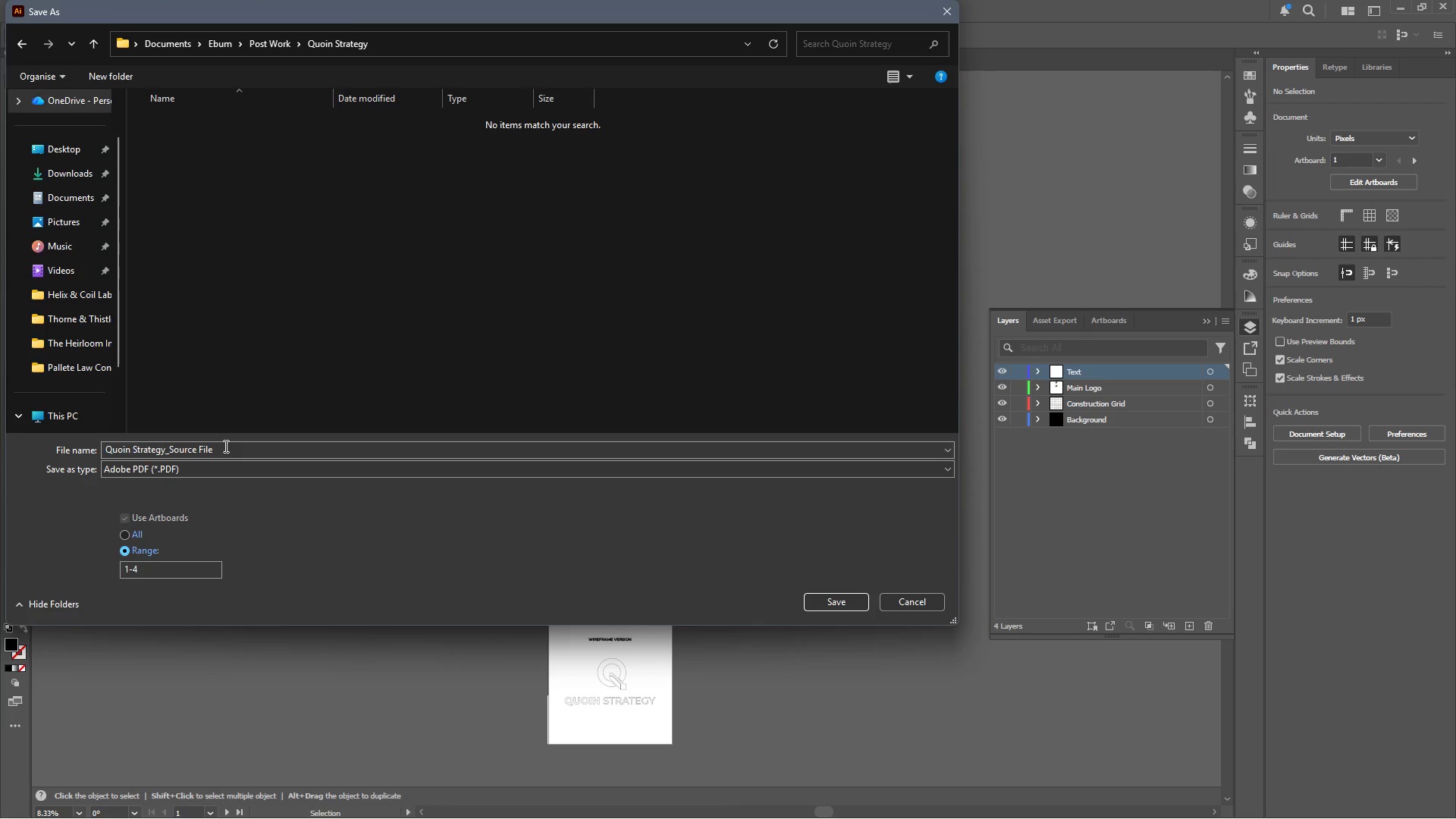 
left_click([217, 447])
 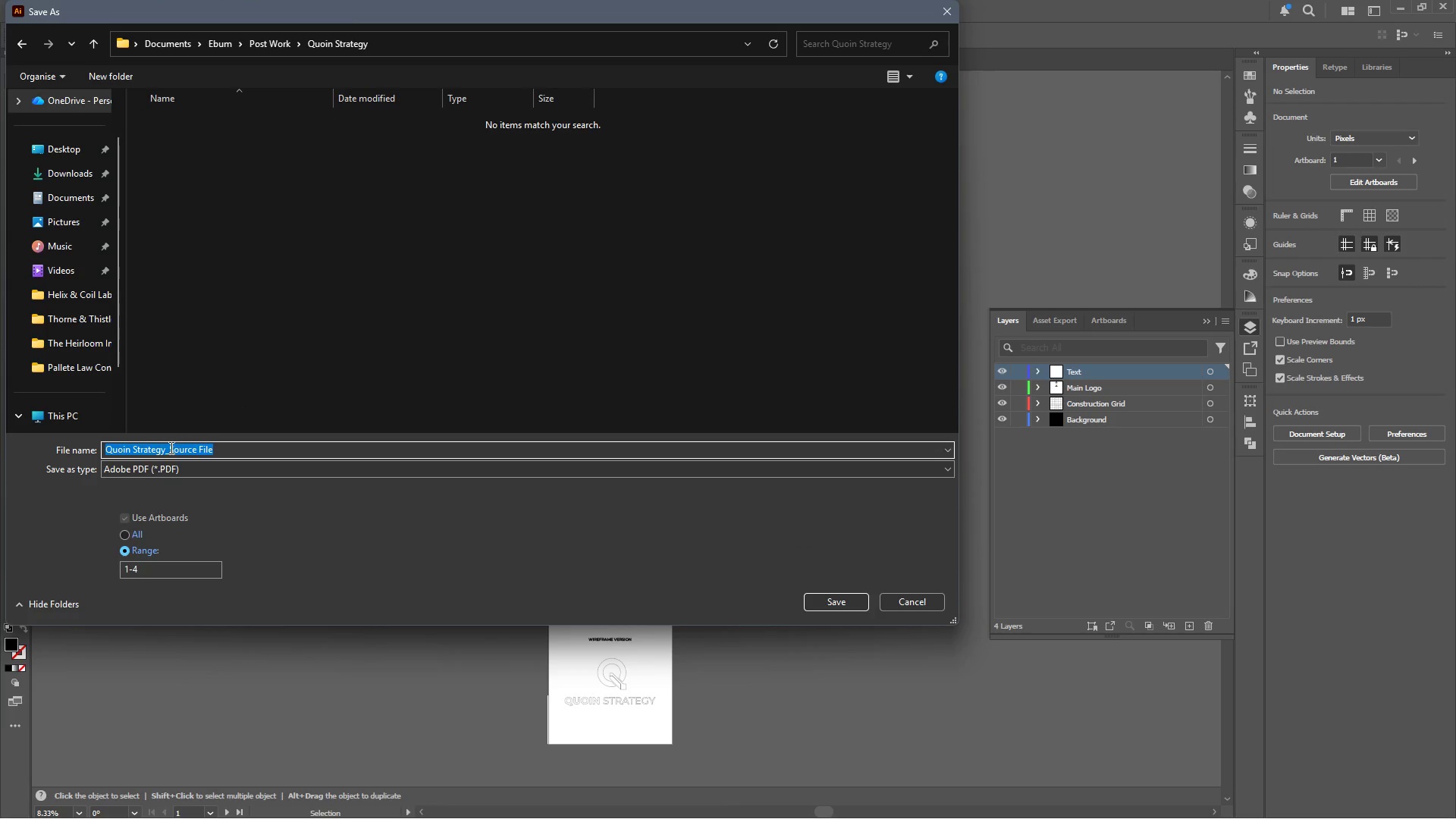 
left_click_drag(start_coordinate=[171, 447], to_coordinate=[256, 445])
 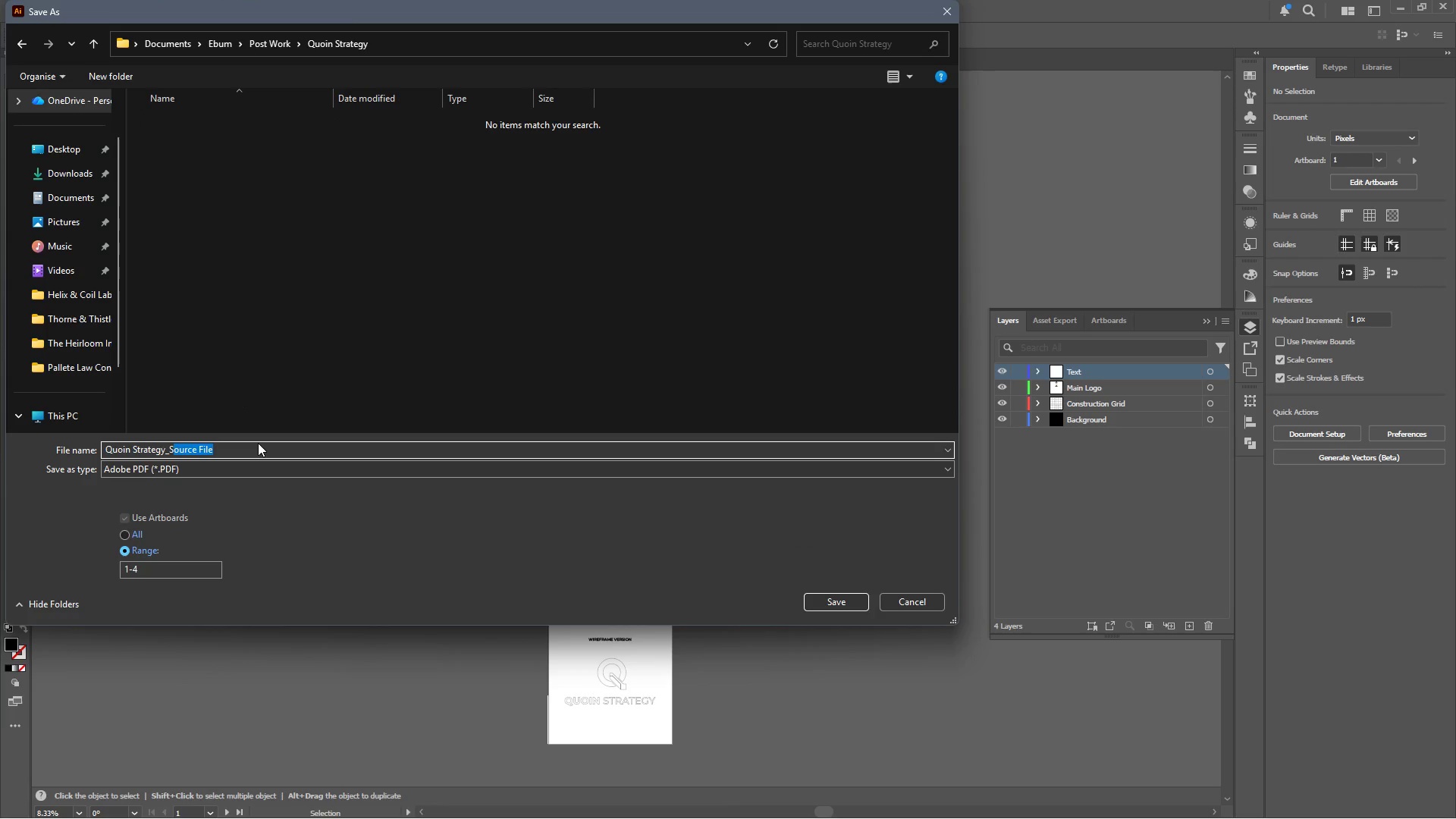 
key(Backspace)
key(Backspace)
type(Review PDF)
 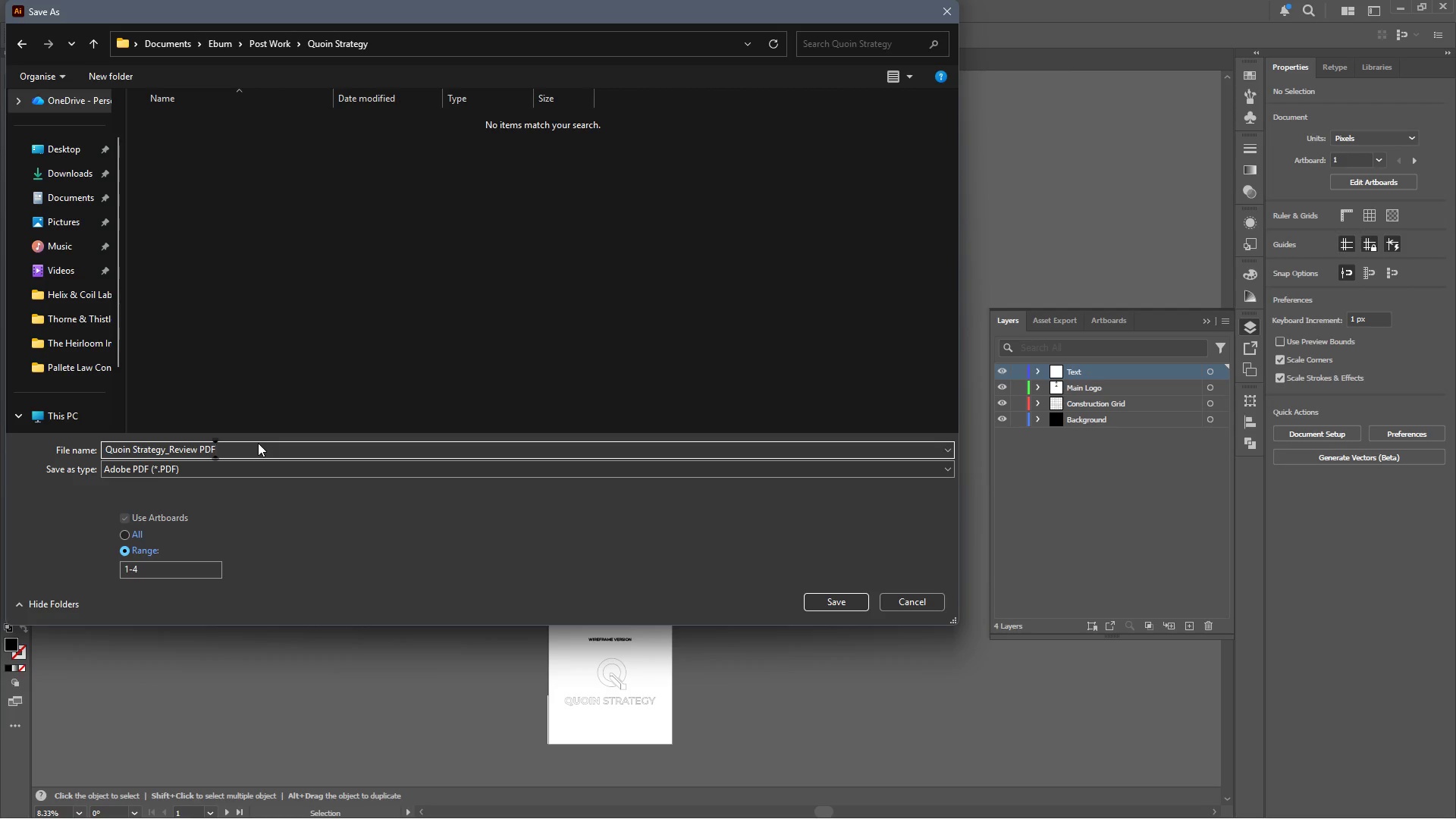 
key(Enter)
 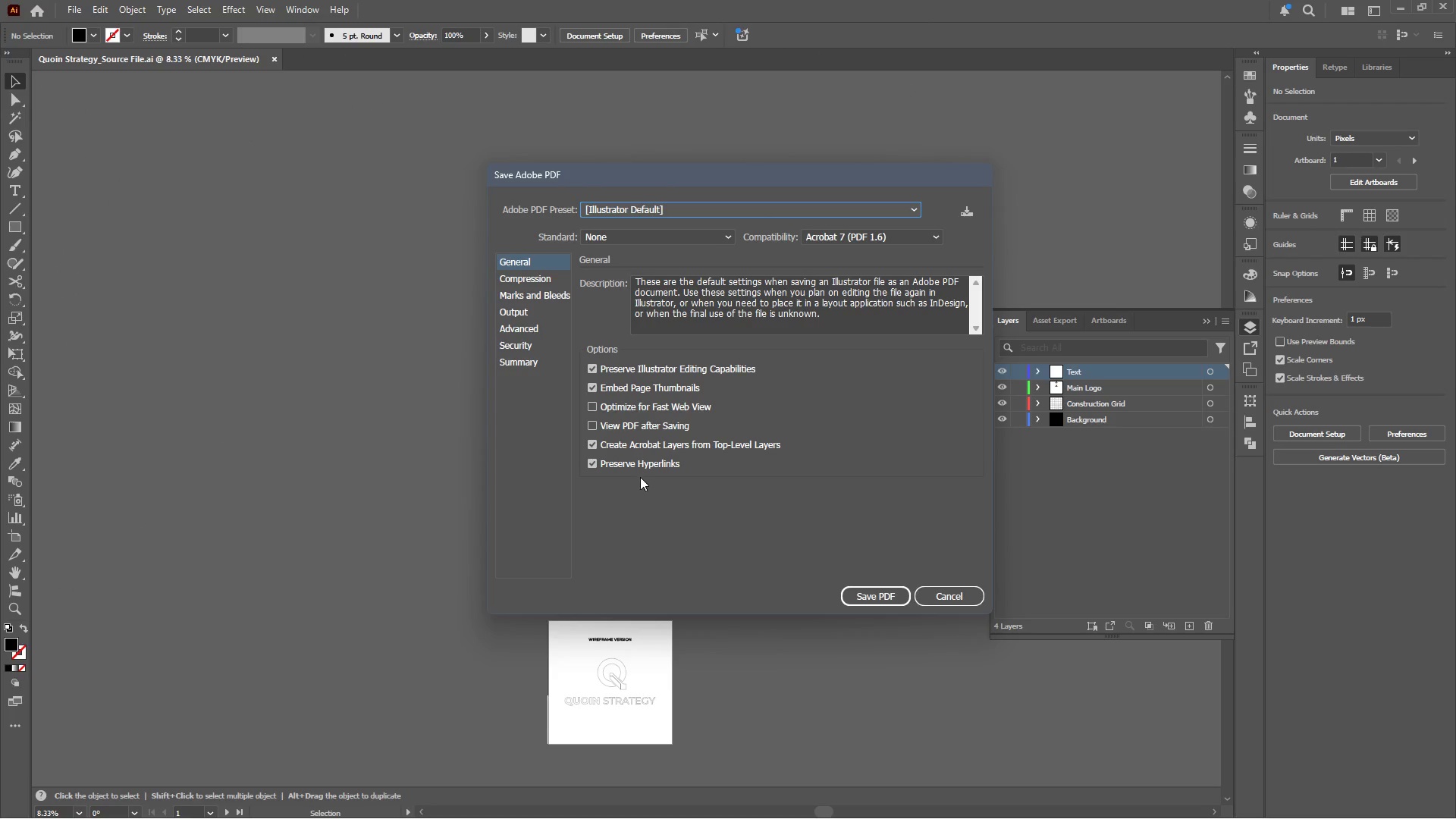 
left_click([871, 599])
 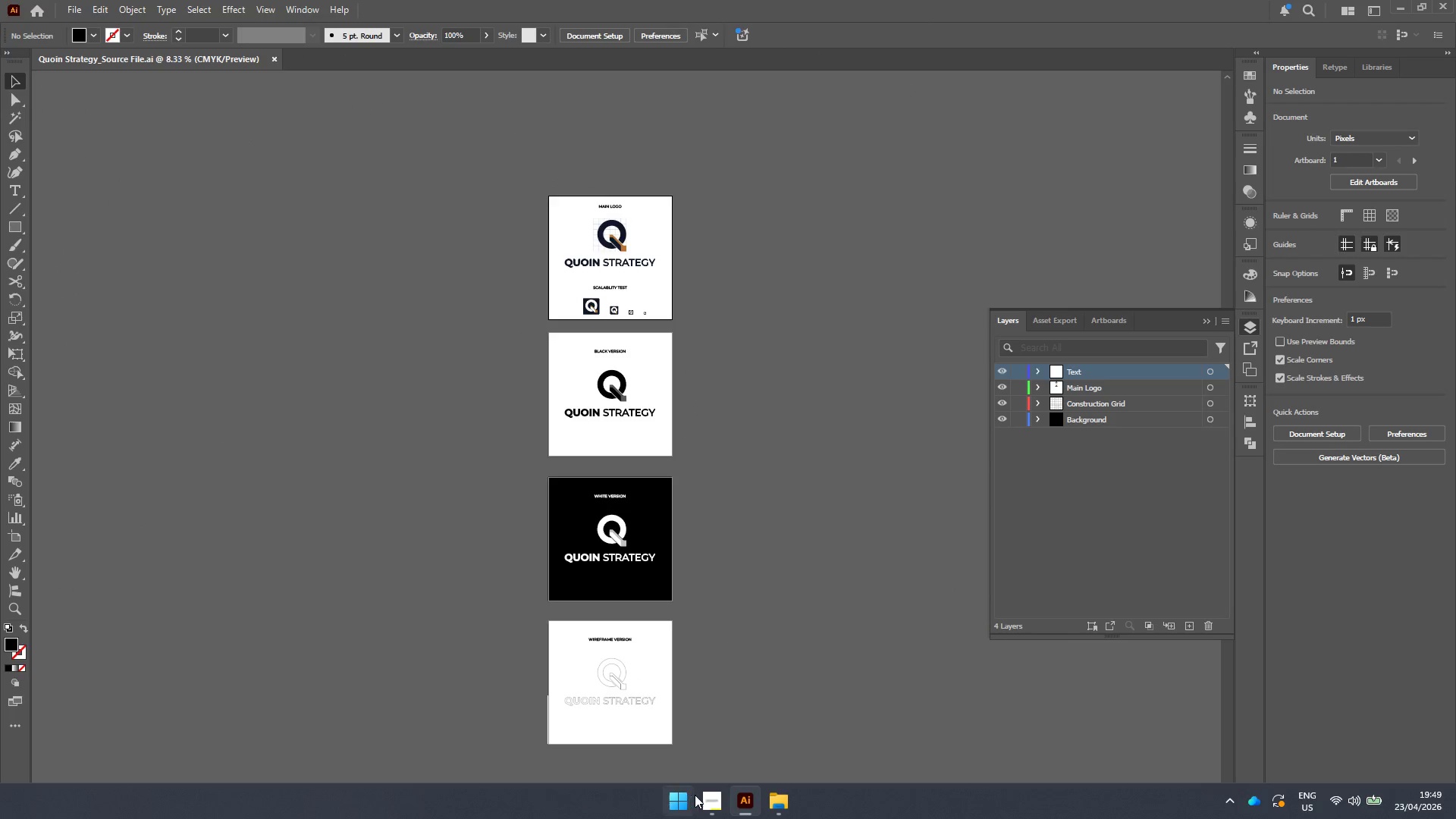 
left_click([711, 805])